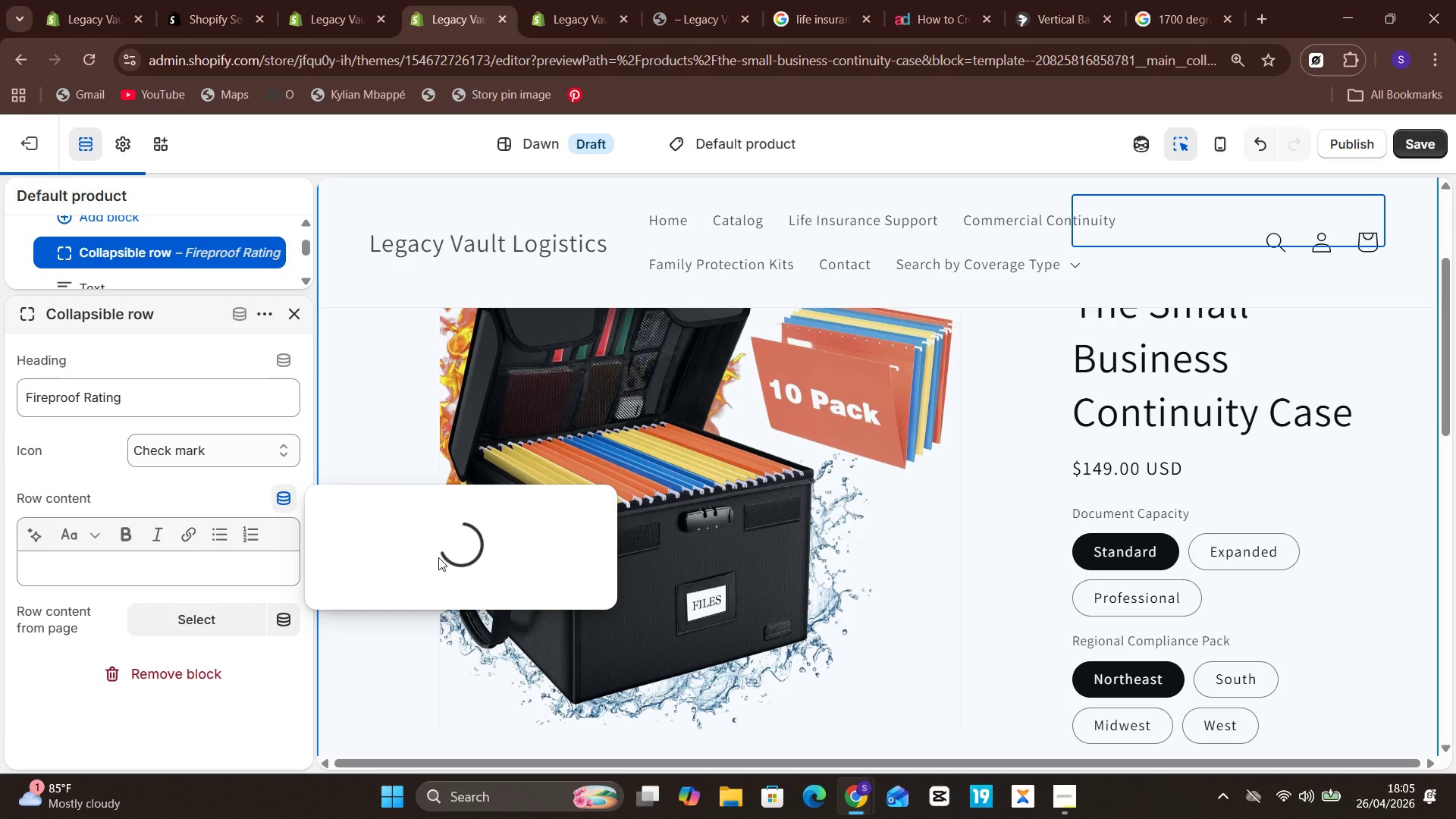 
left_click([436, 645])
 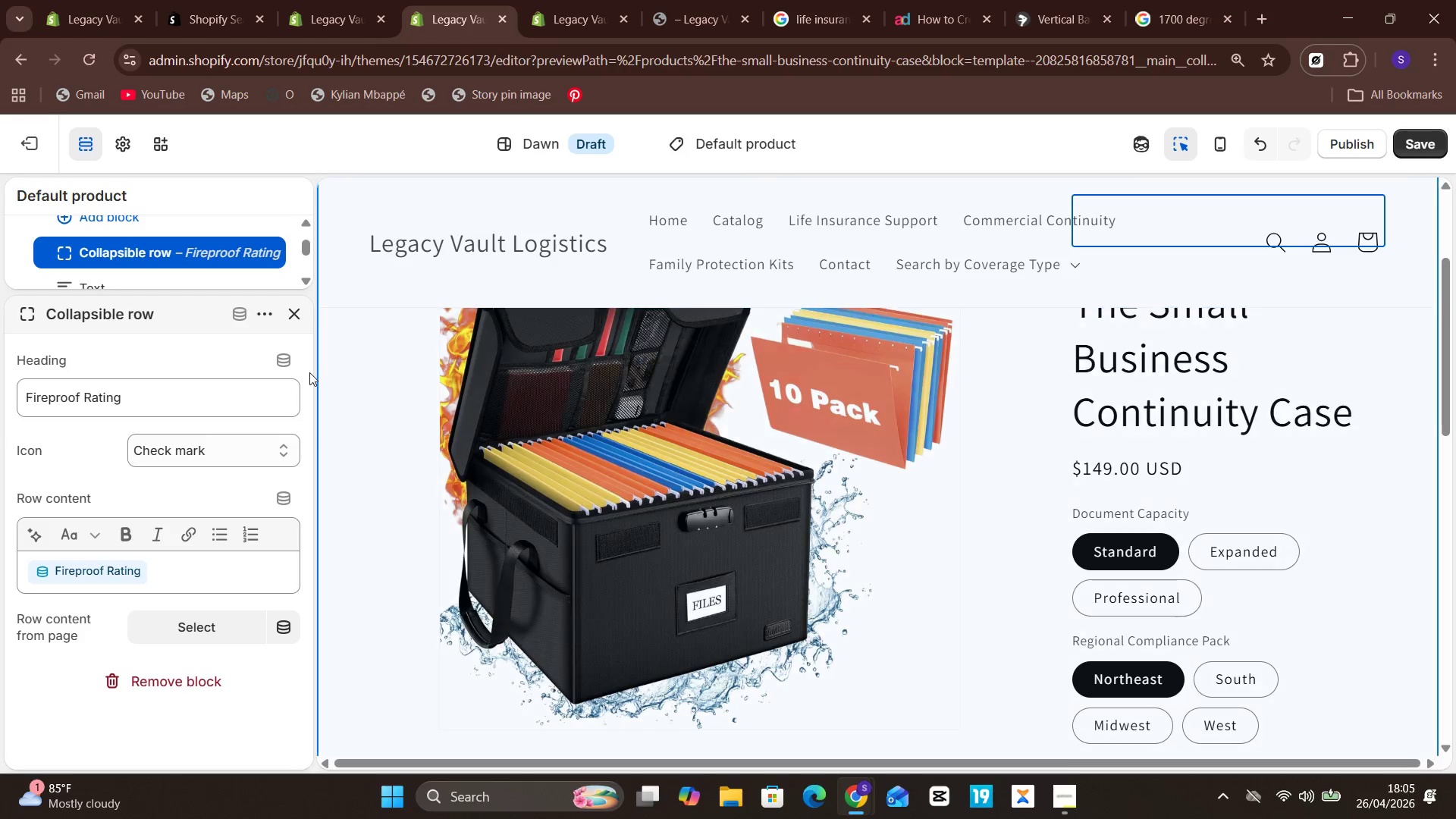 
left_click([288, 303])
 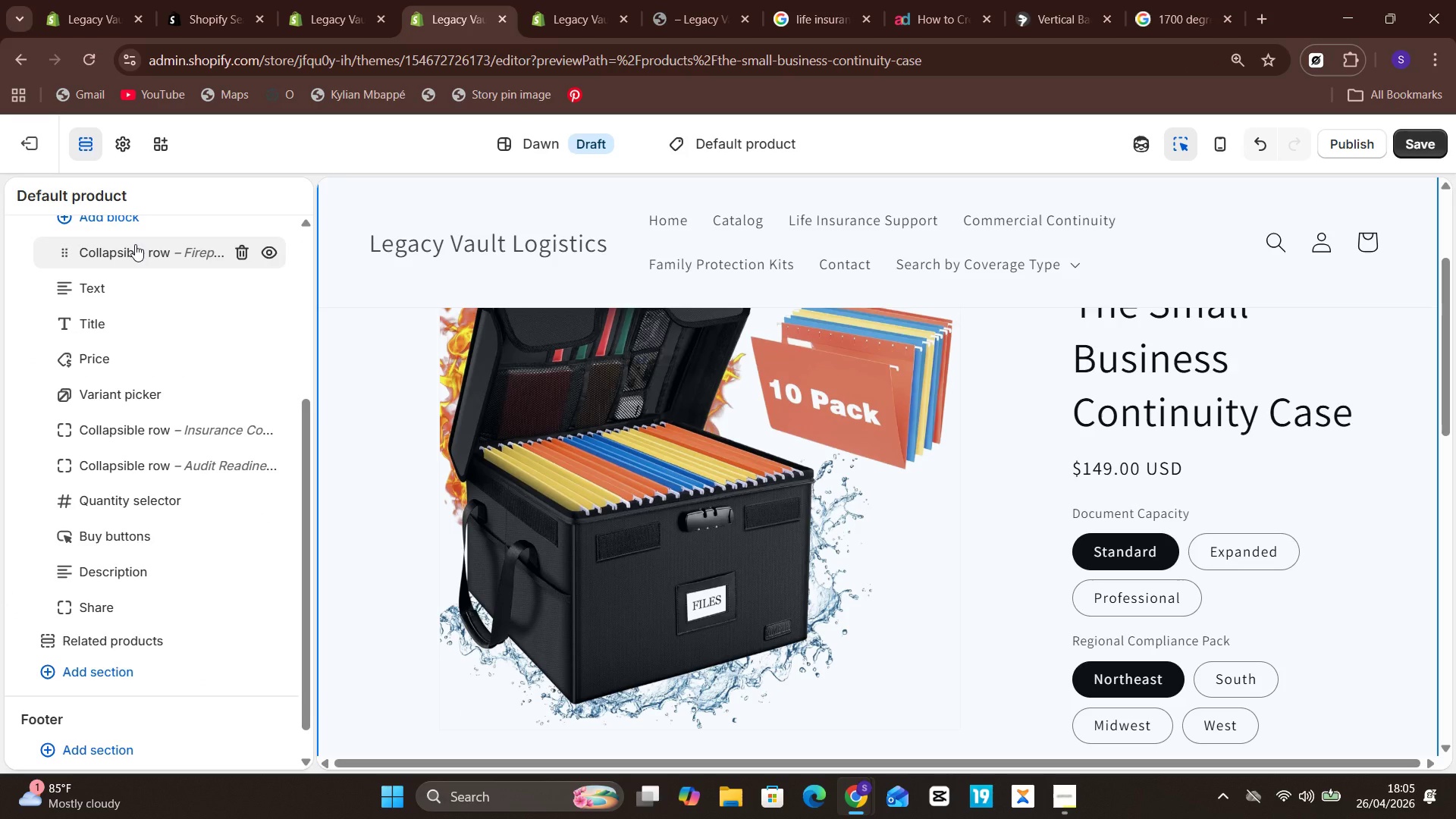 
left_click_drag(start_coordinate=[135, 244], to_coordinate=[154, 478])
 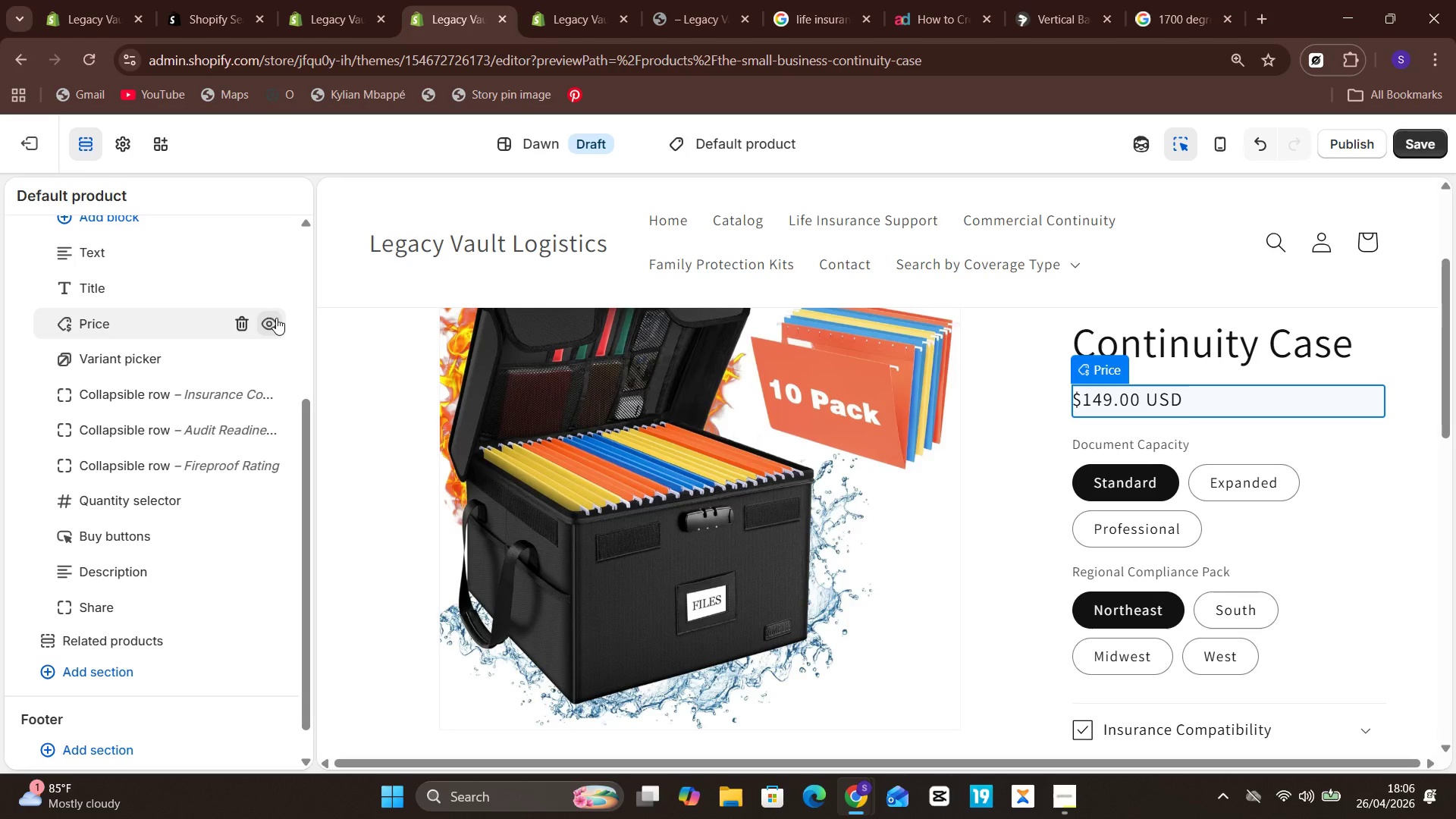 
wait(29.17)
 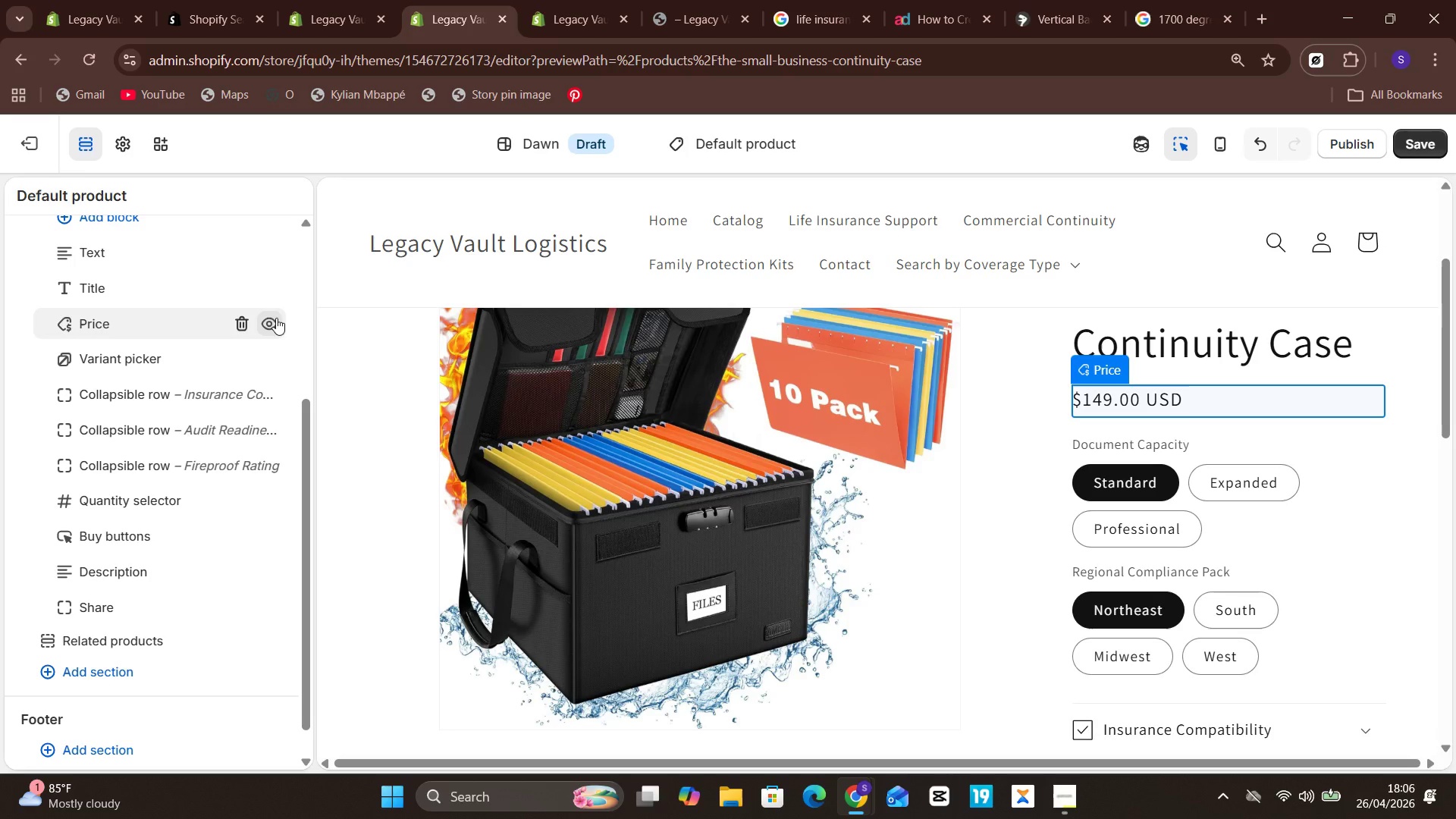 
left_click([1418, 136])
 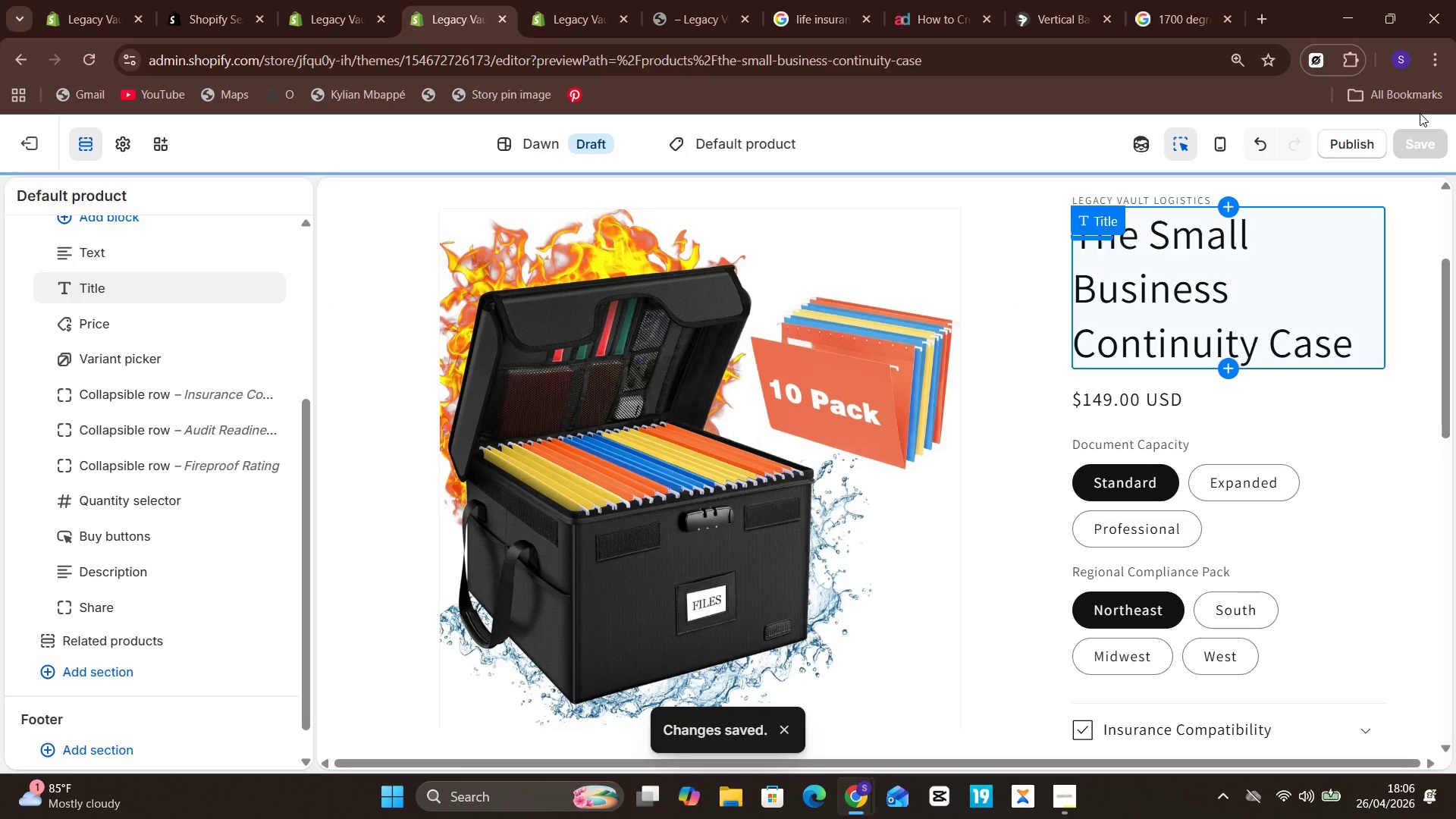 
left_click([1357, 140])
 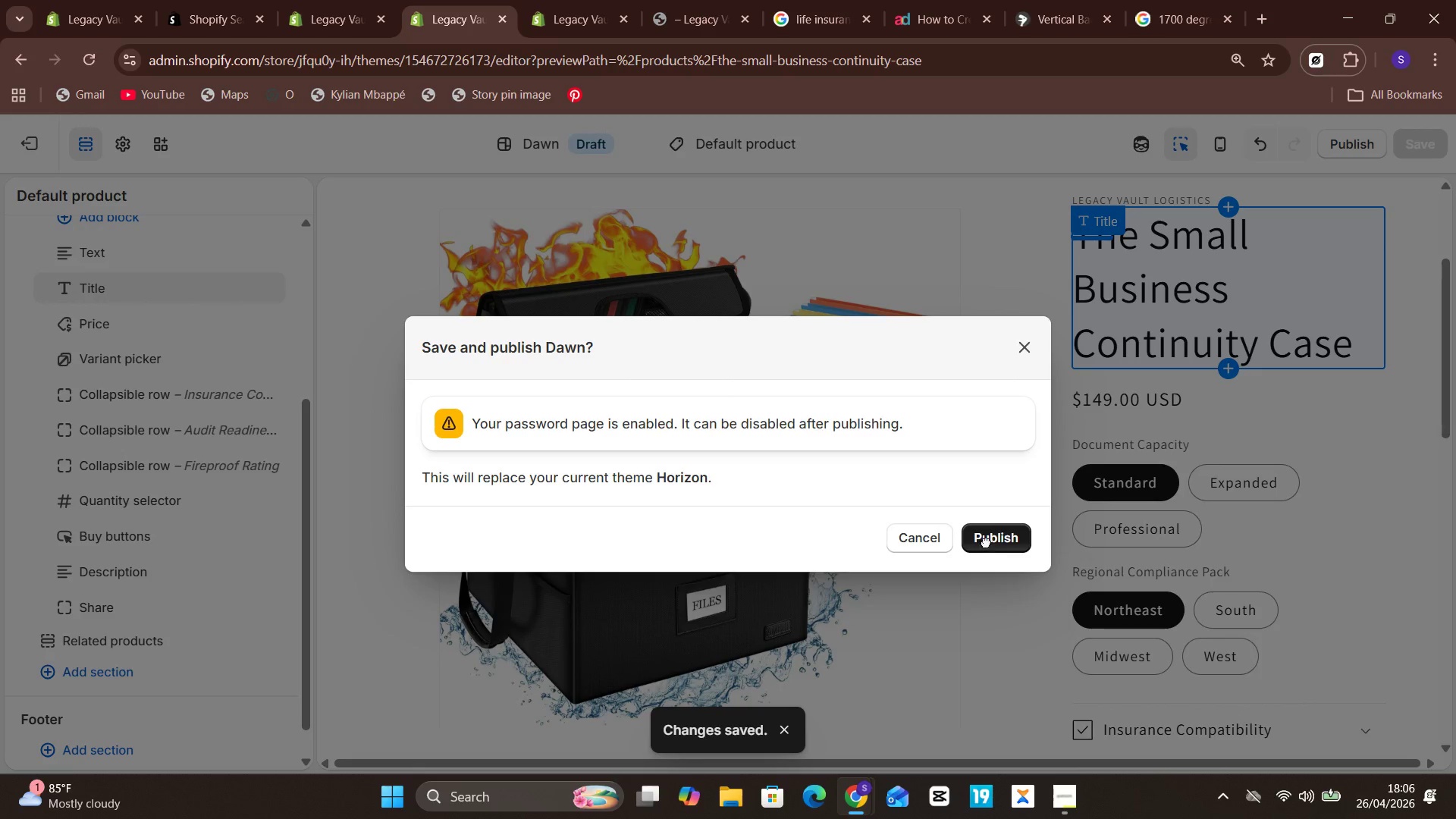 
left_click([989, 538])
 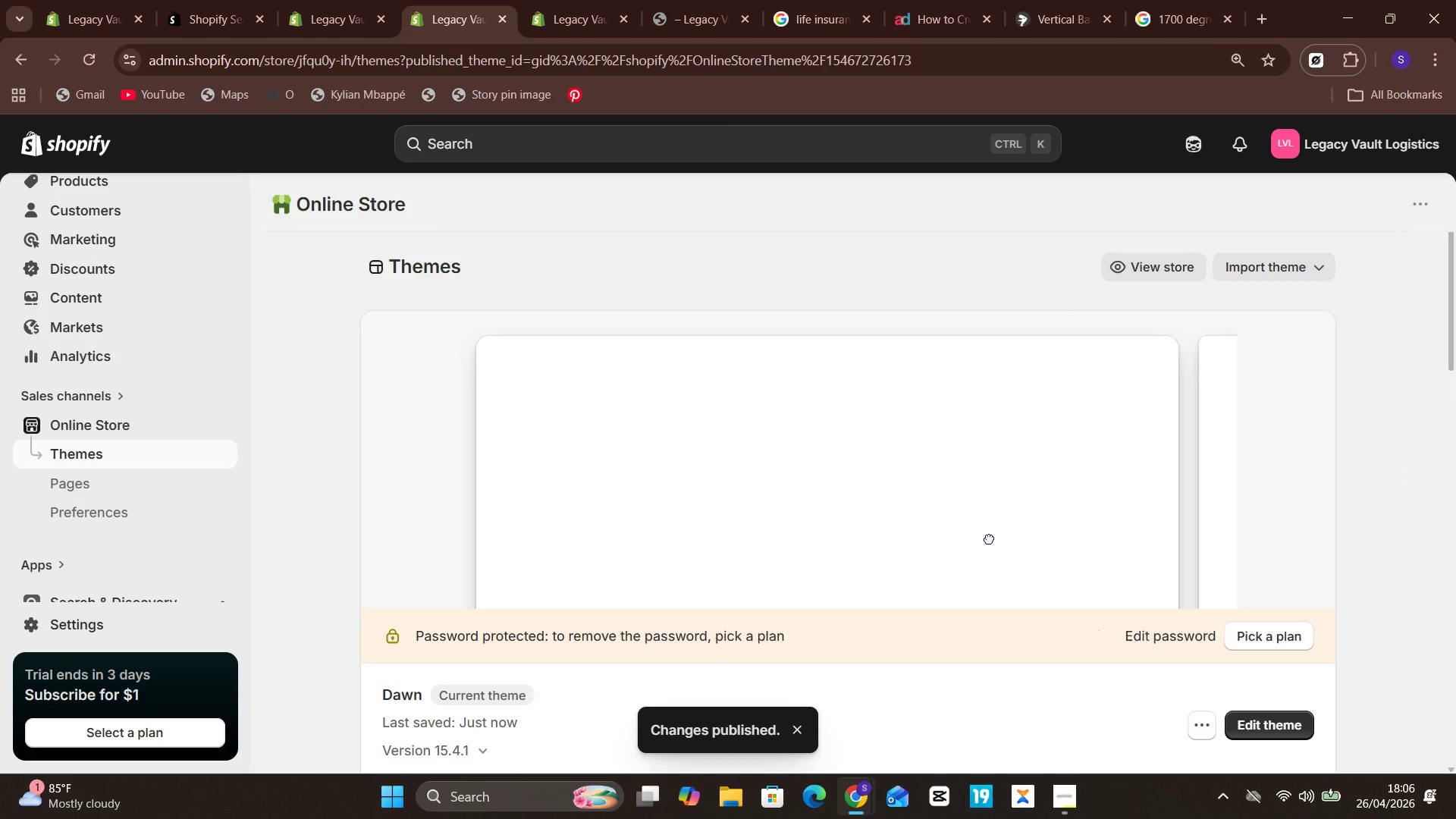 
wait(5.1)
 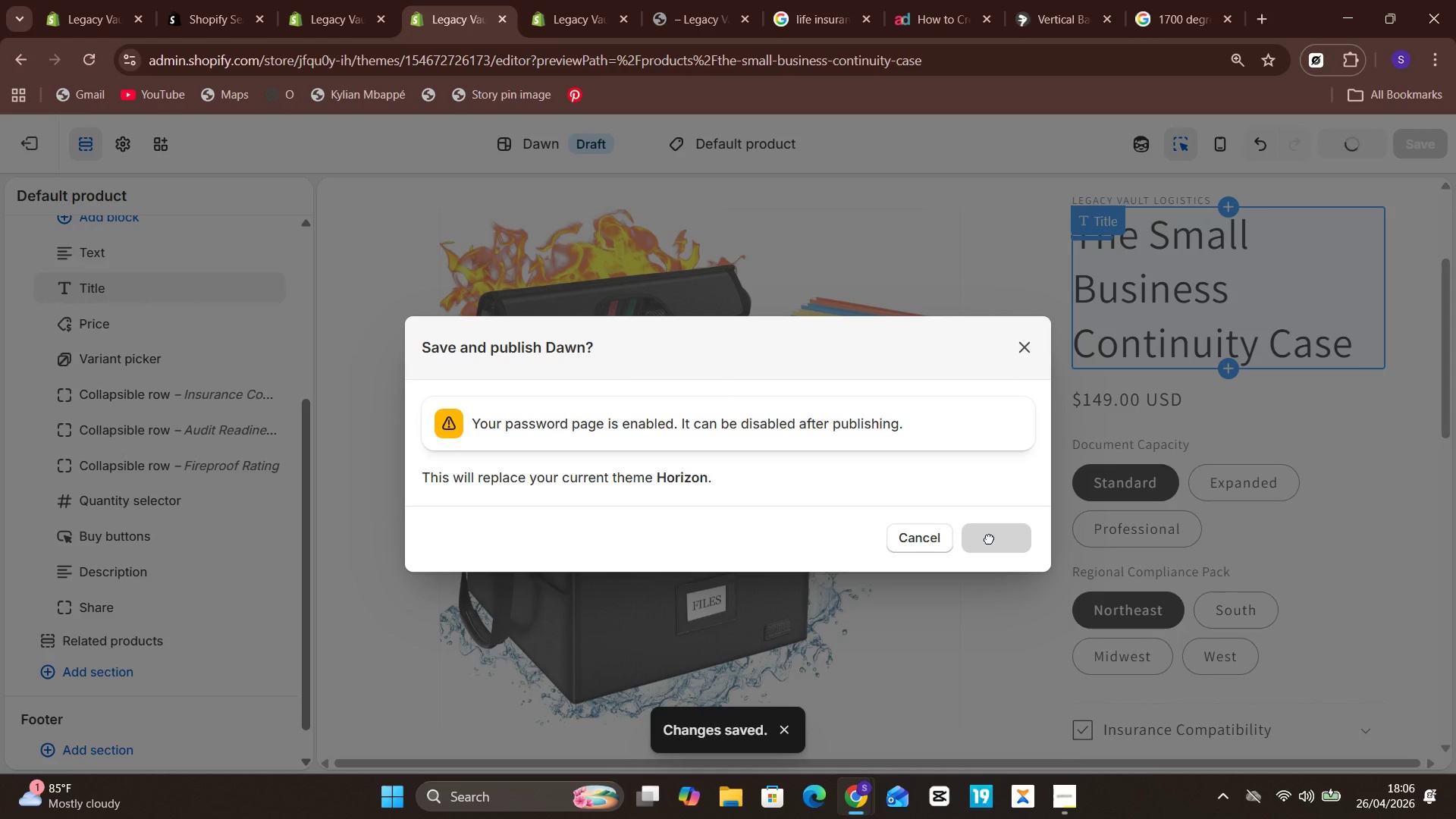 
mouse_move([419, 643])
 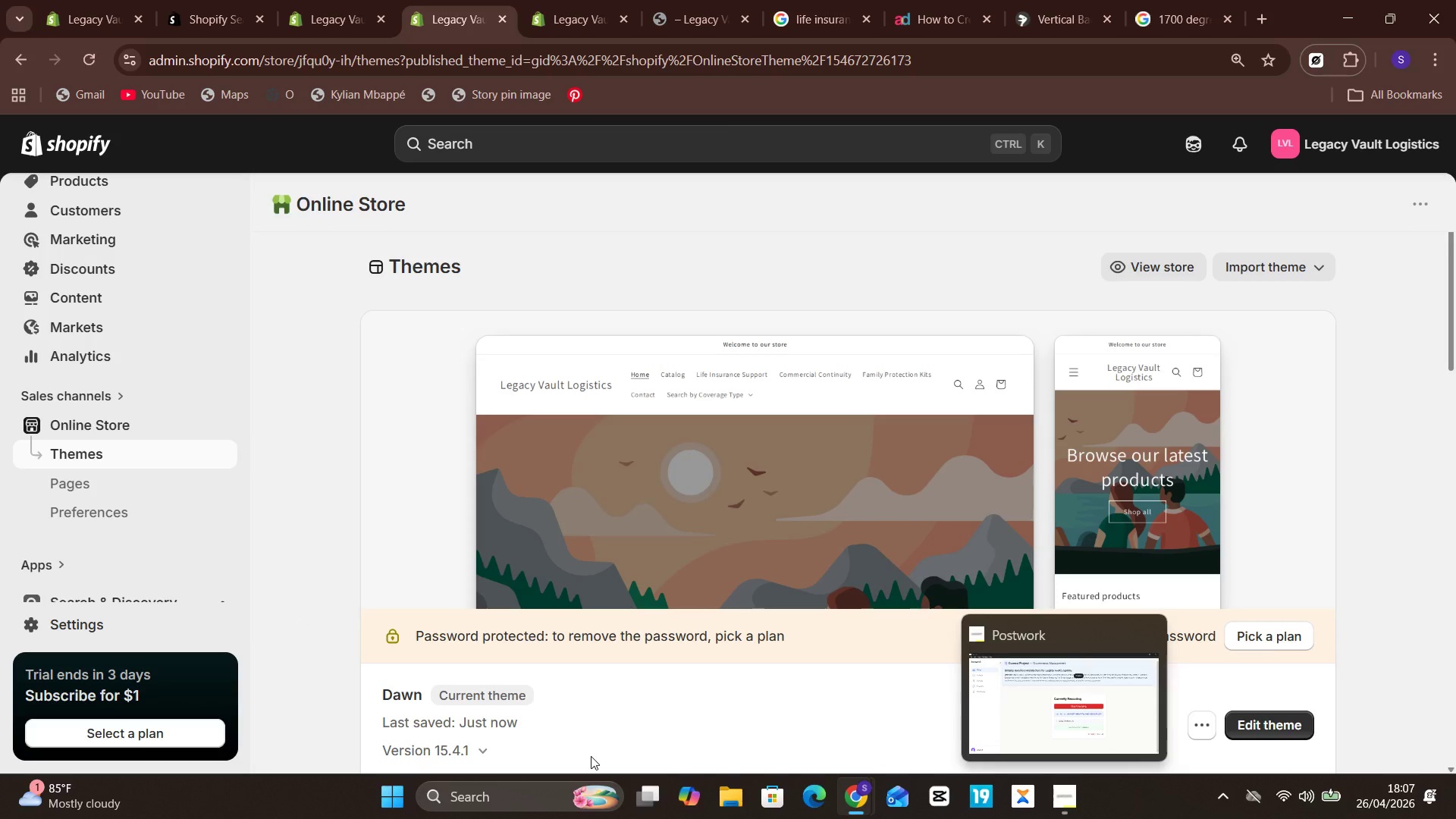 
wait(41.1)
 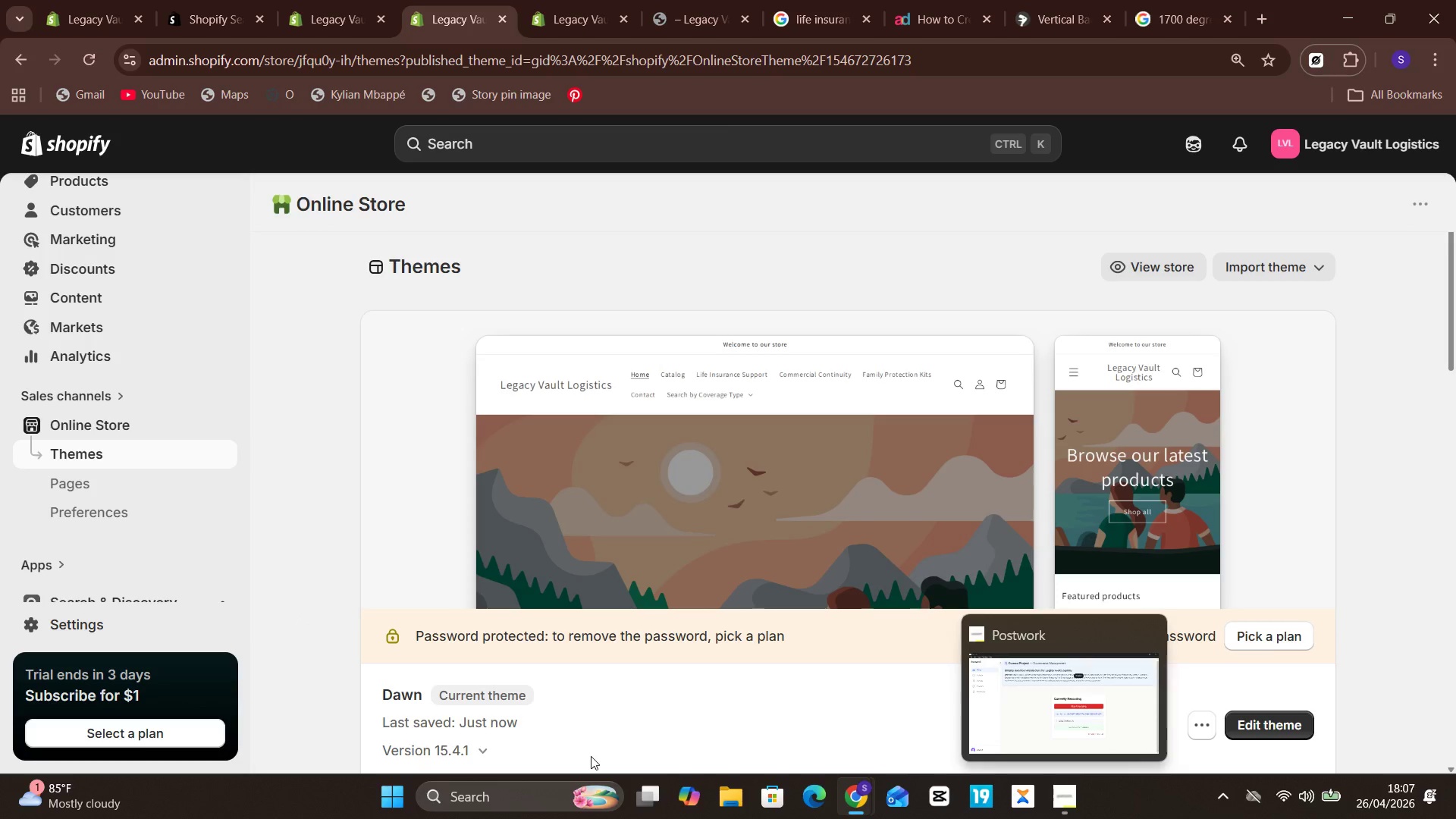 
left_click([1103, 731])